 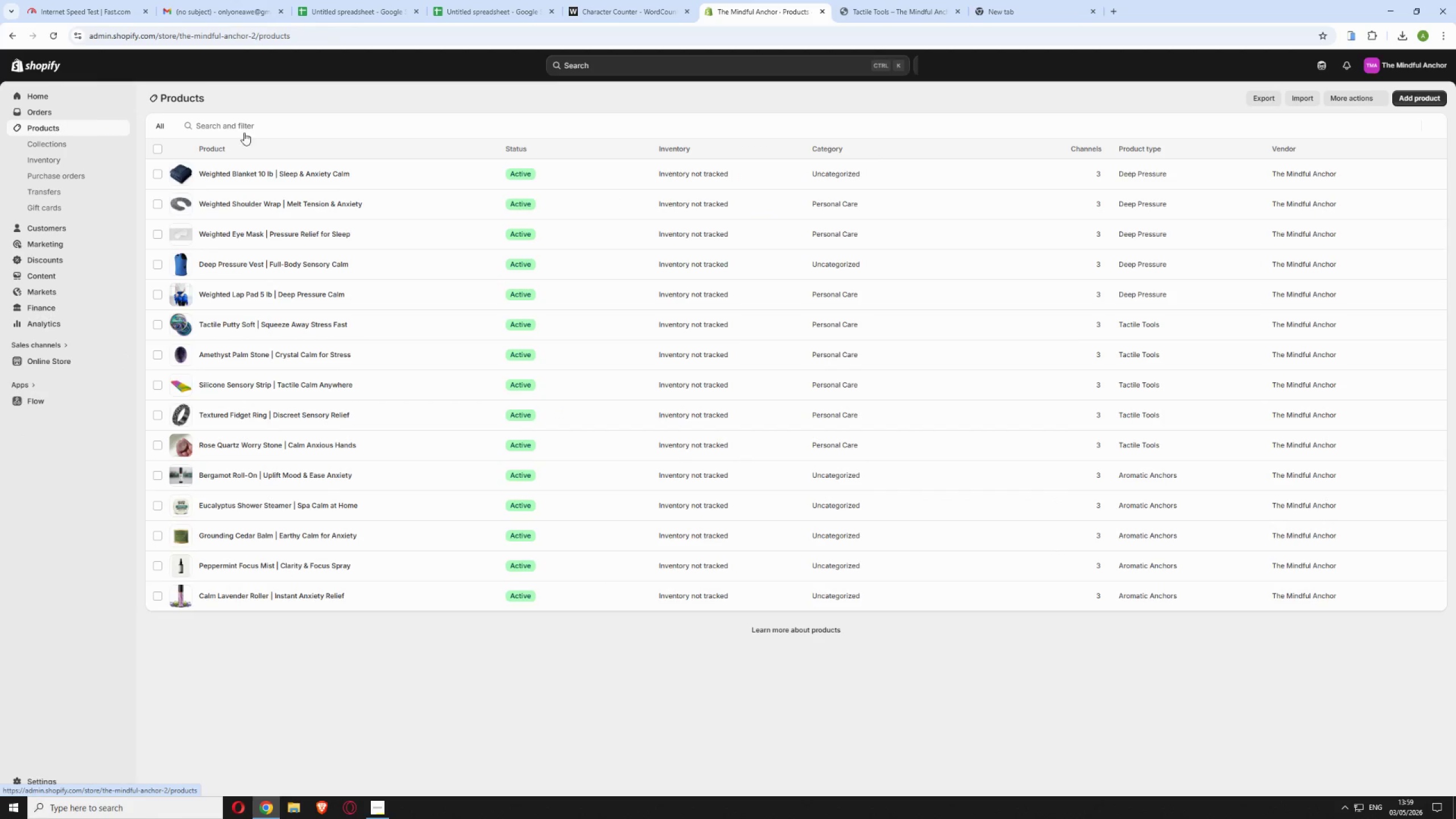 
left_click([388, 597])
 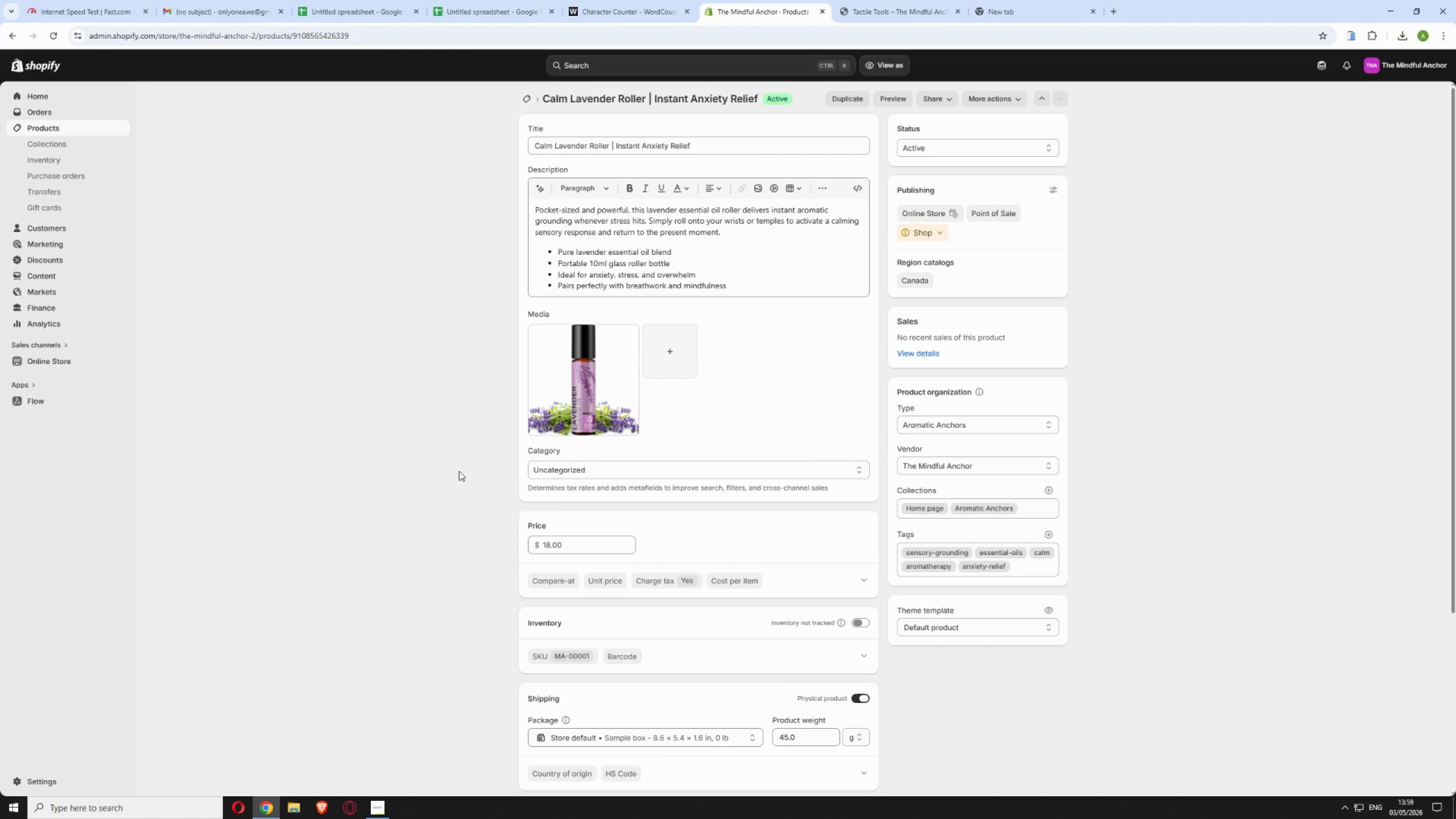 
wait(5.83)
 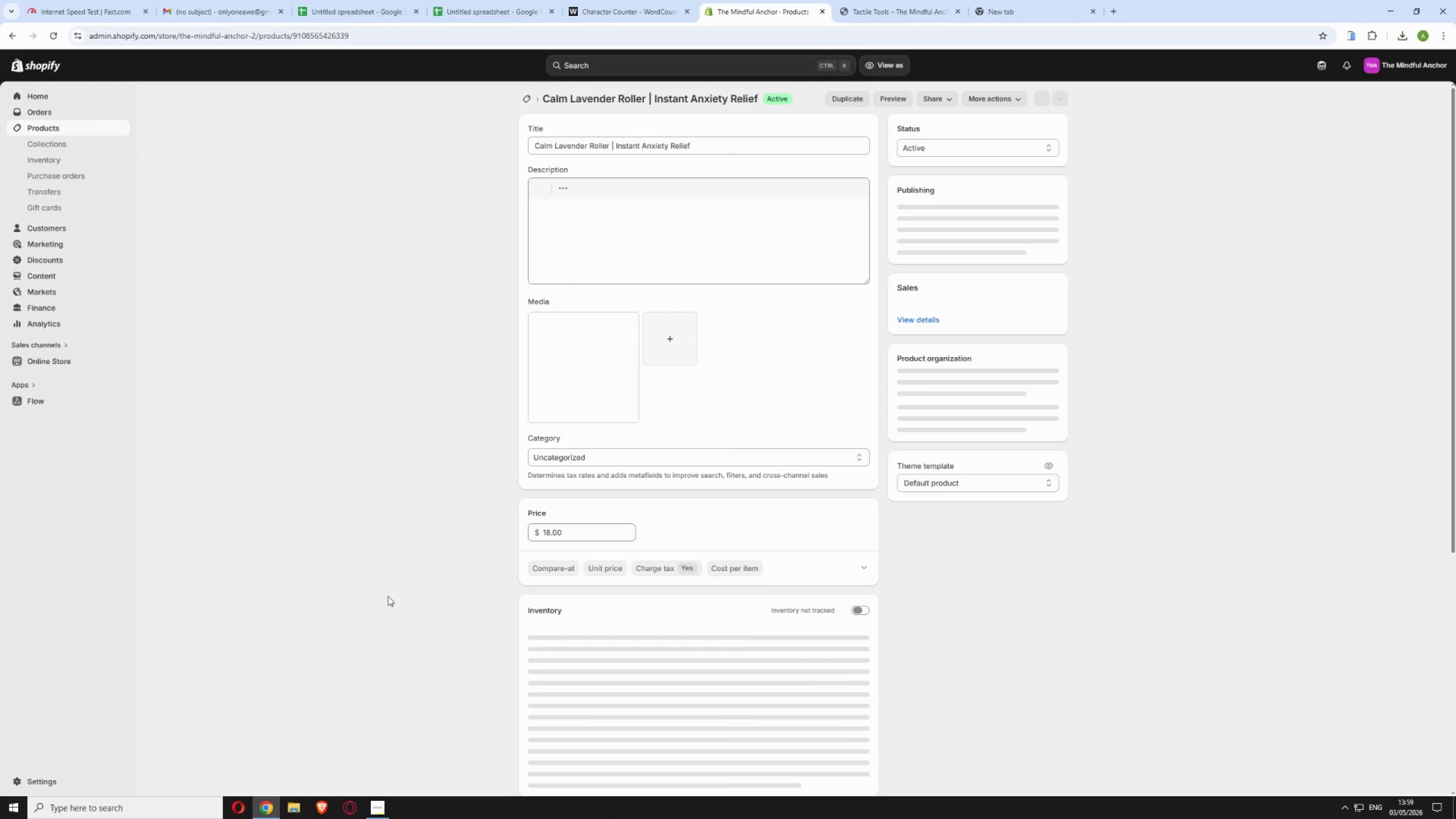 
scroll: coordinate [732, 299], scroll_direction: up, amount: 2.0
 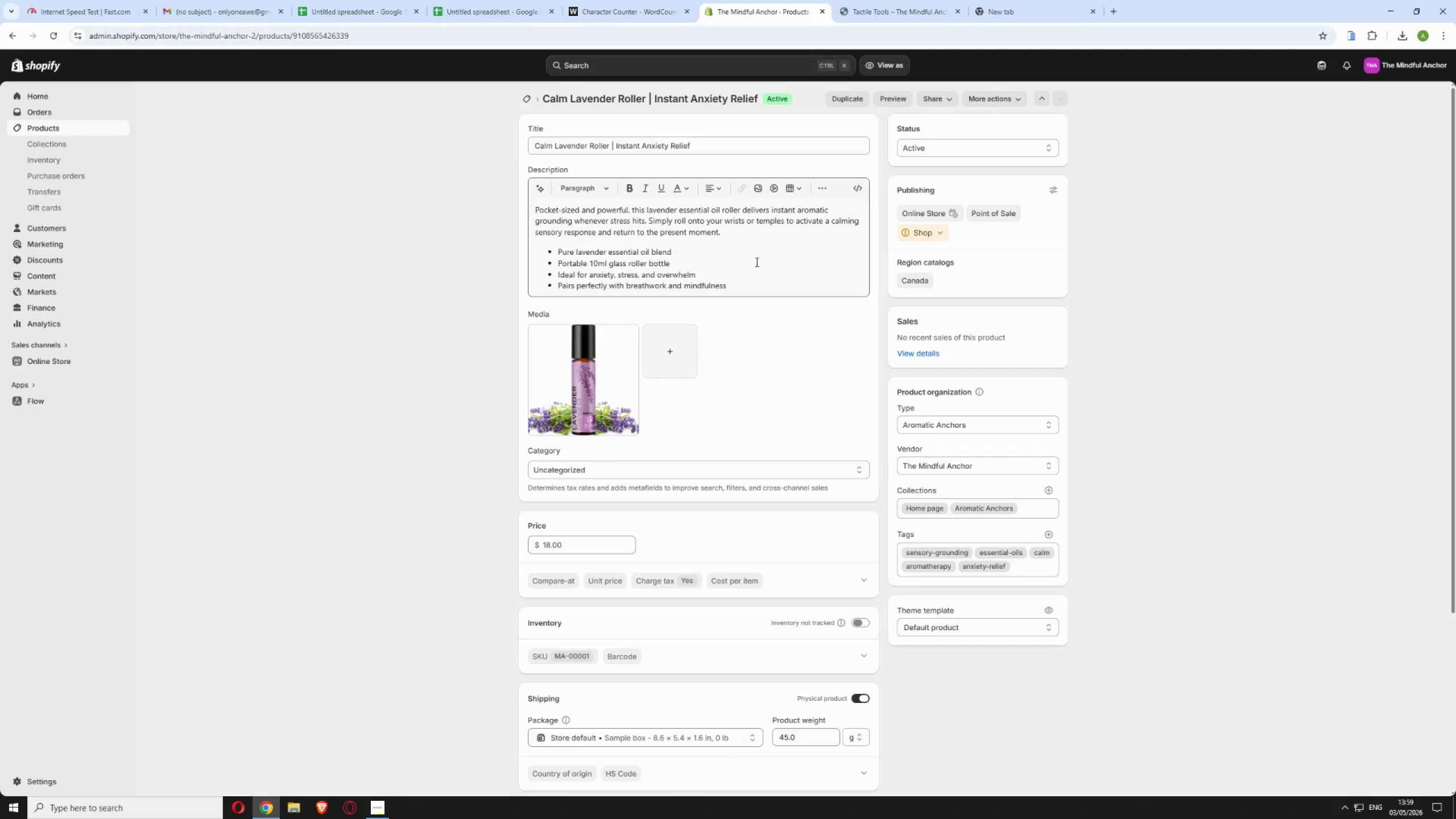 
scroll: coordinate [1176, 434], scroll_direction: down, amount: 4.0
 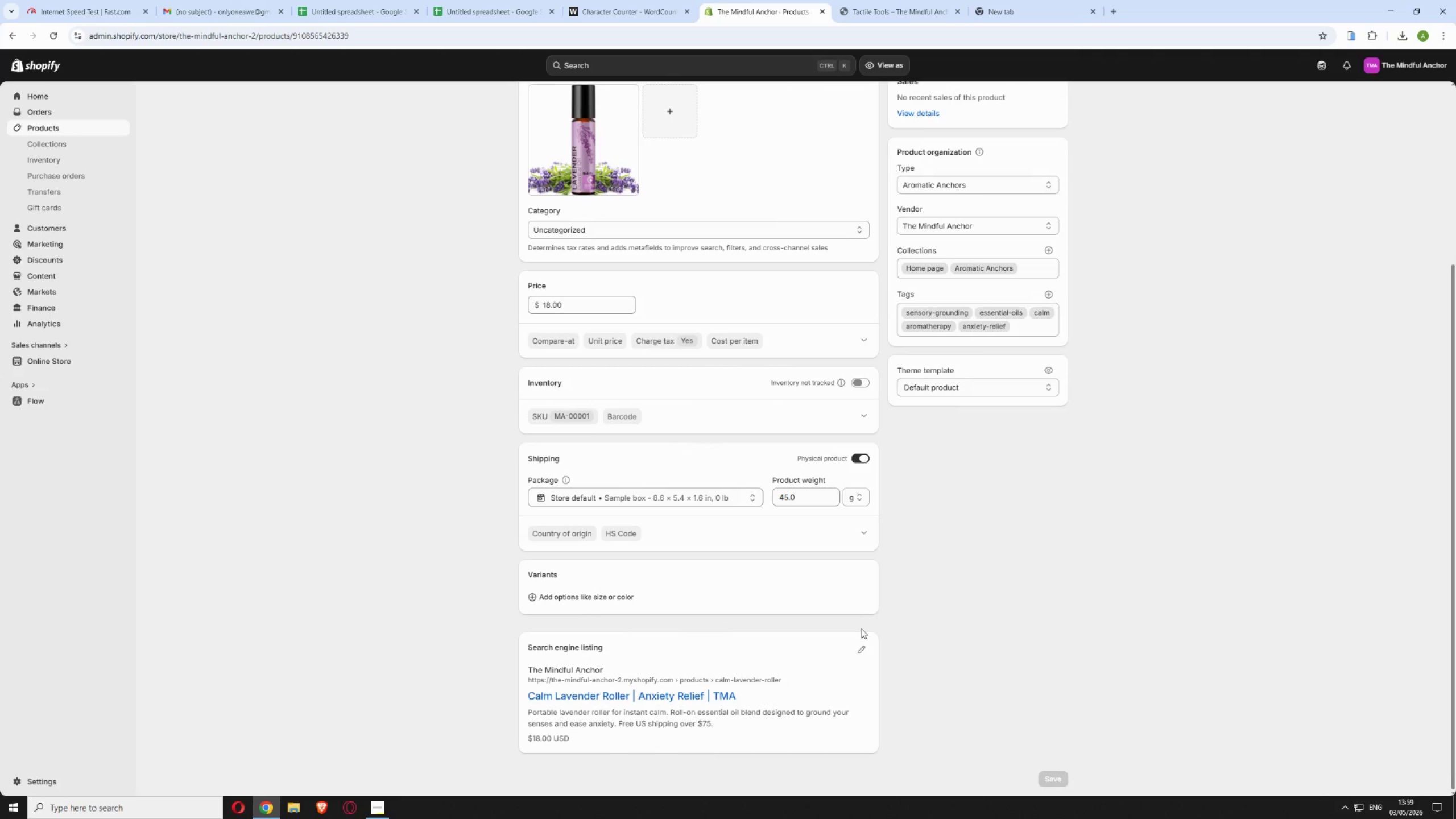 
left_click([861, 648])
 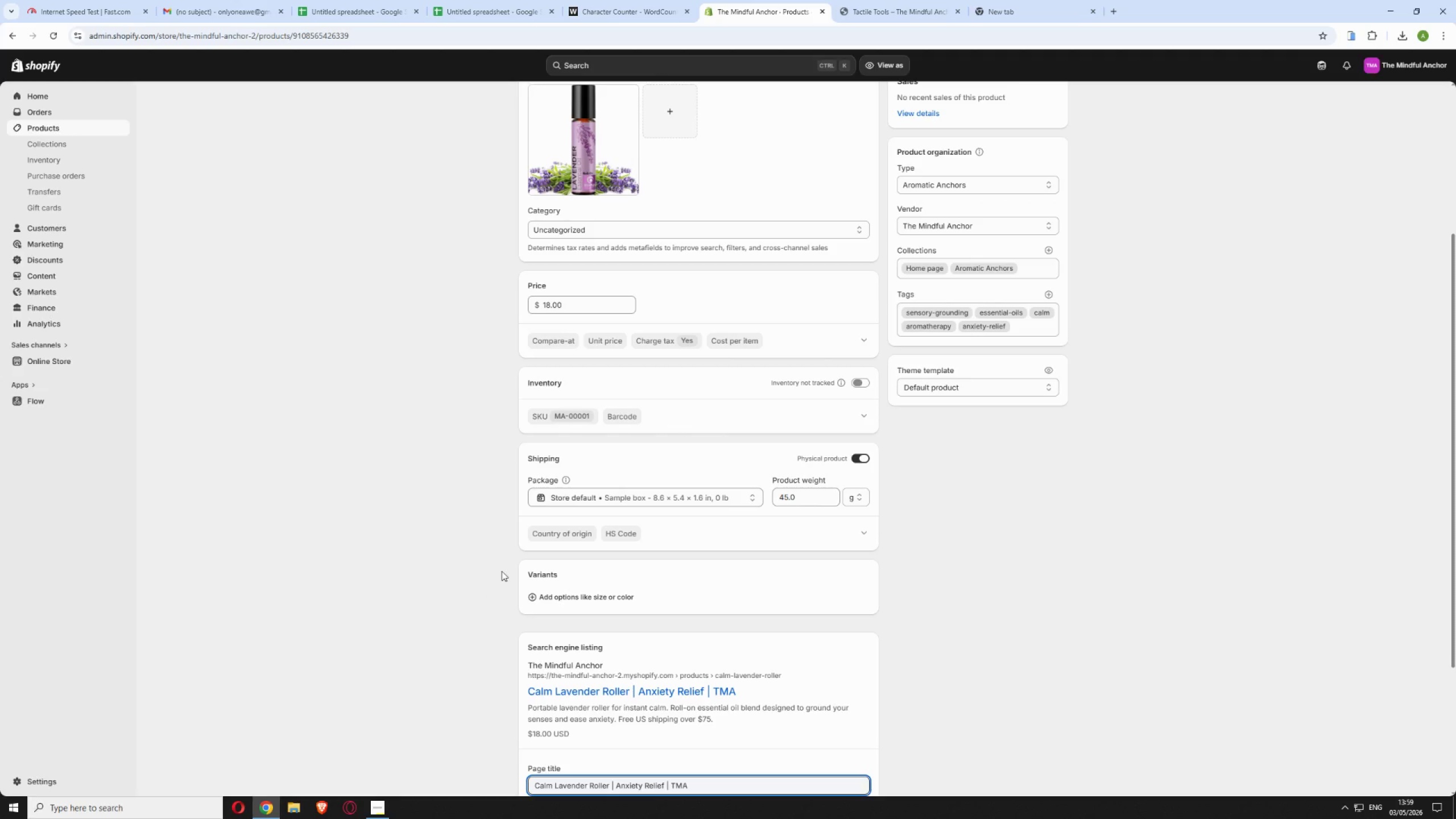 
scroll: coordinate [487, 586], scroll_direction: down, amount: 7.0
 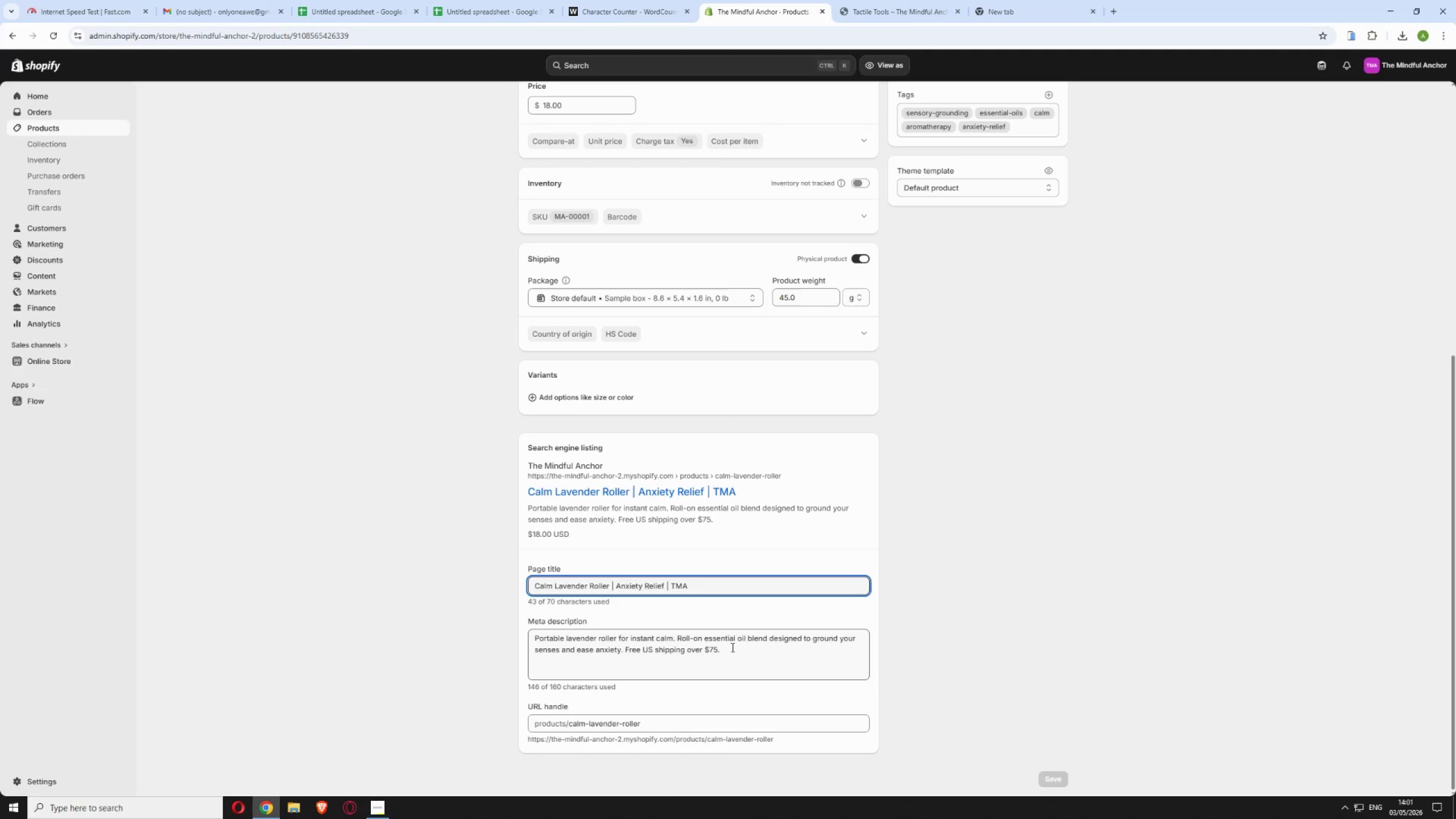 
wait(85.2)
 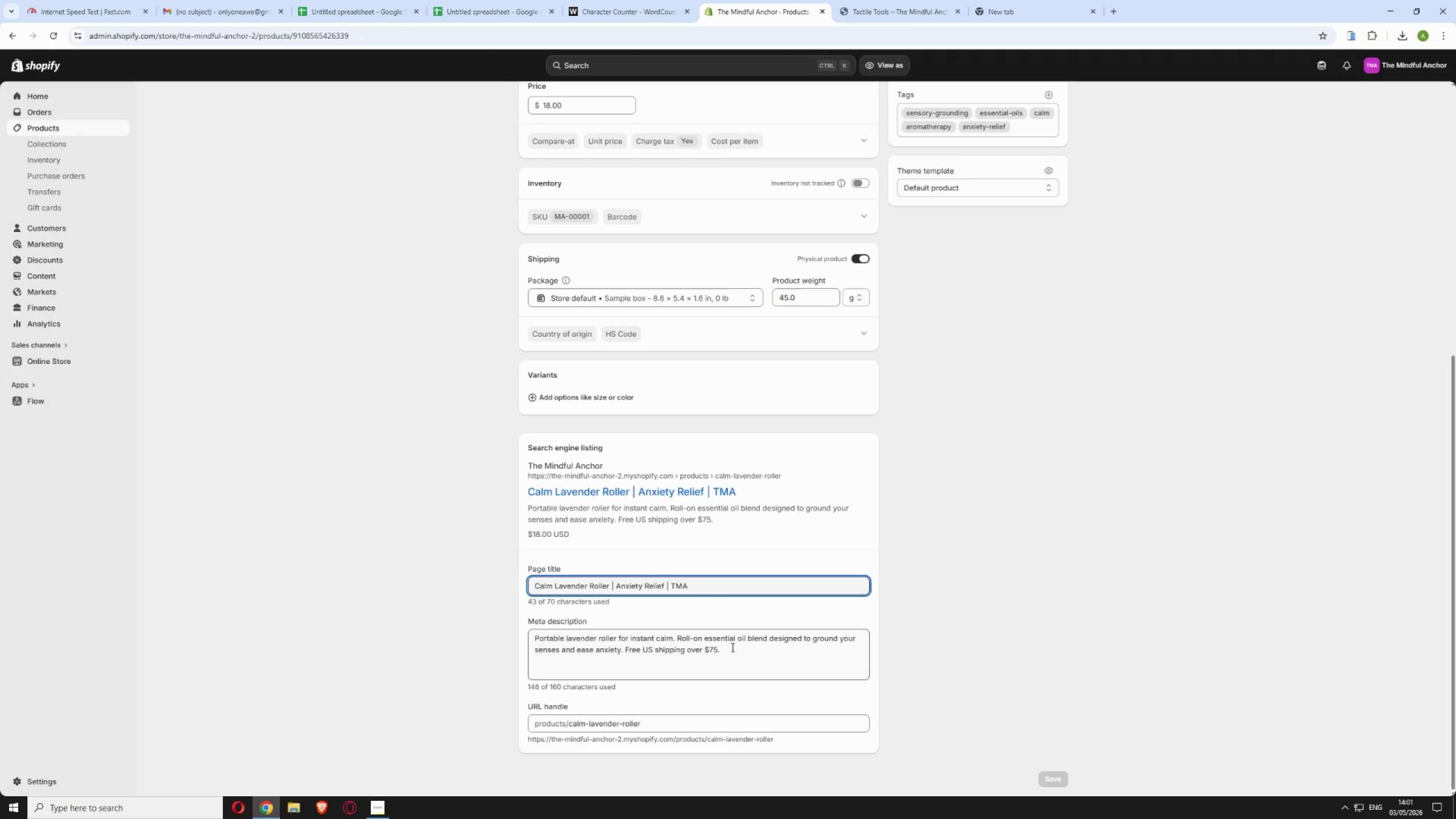 
scroll: coordinate [1058, 561], scroll_direction: up, amount: 7.0
 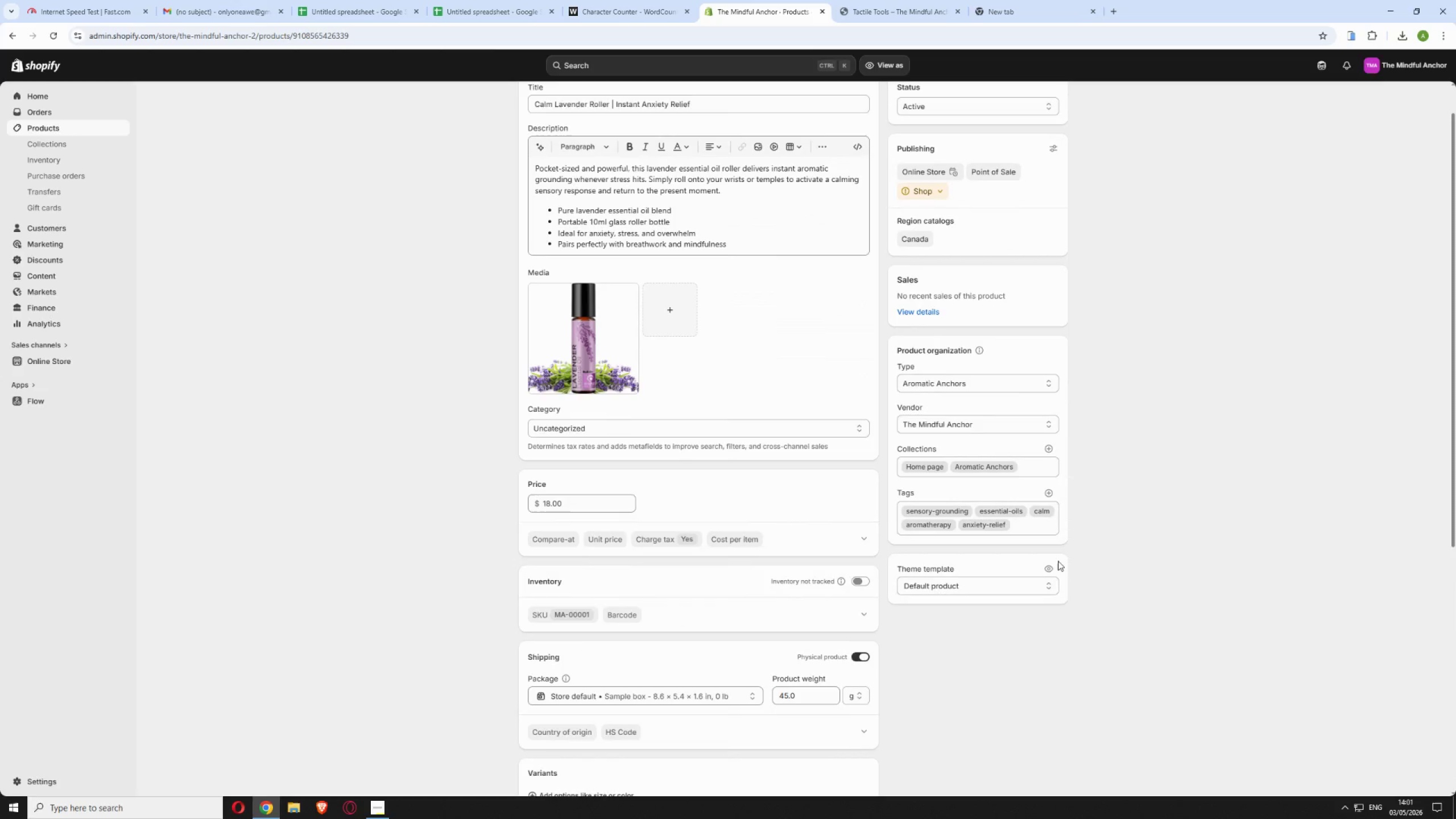 
scroll: coordinate [806, 617], scroll_direction: down, amount: 7.0
 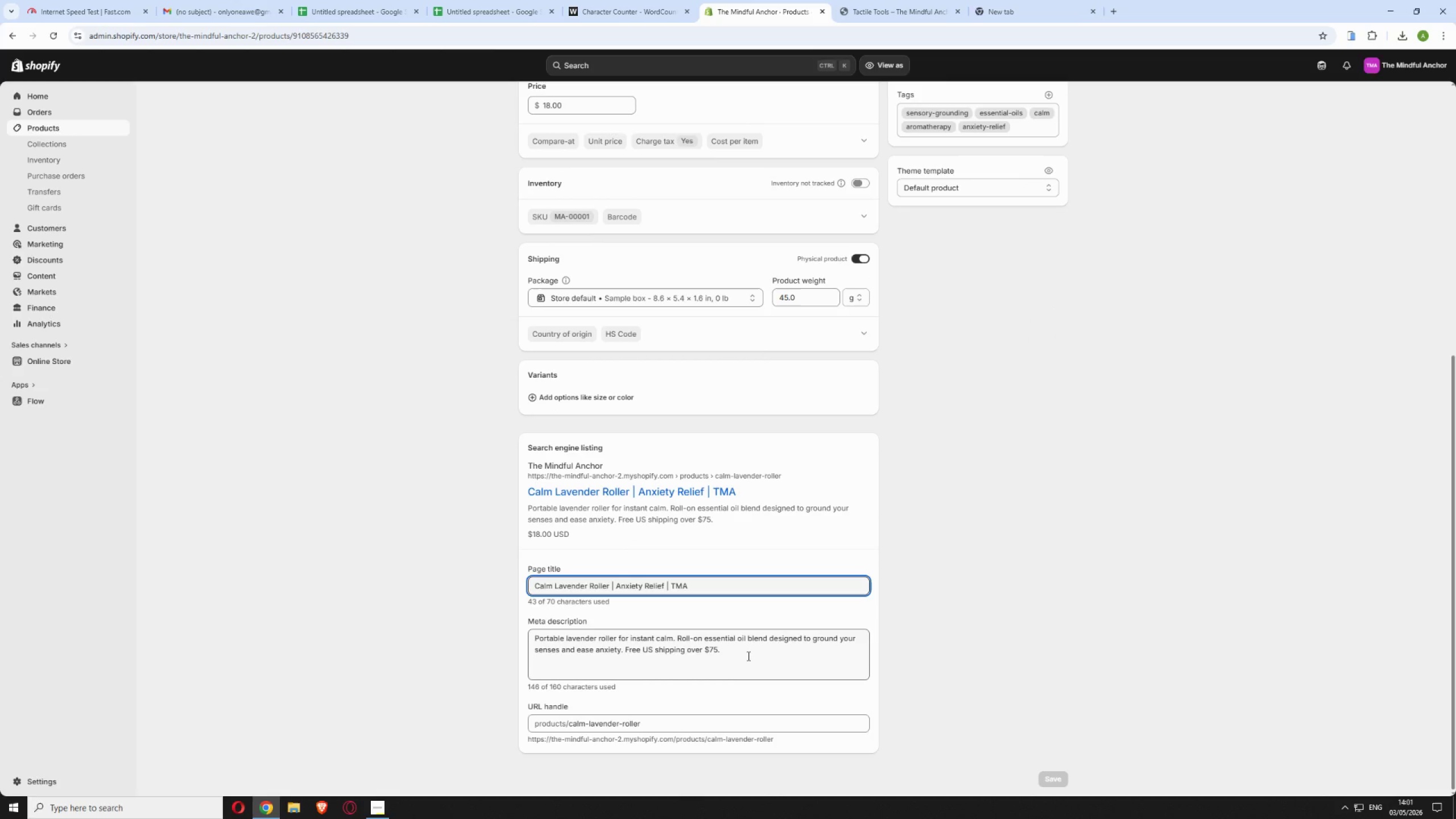 
left_click([747, 656])
 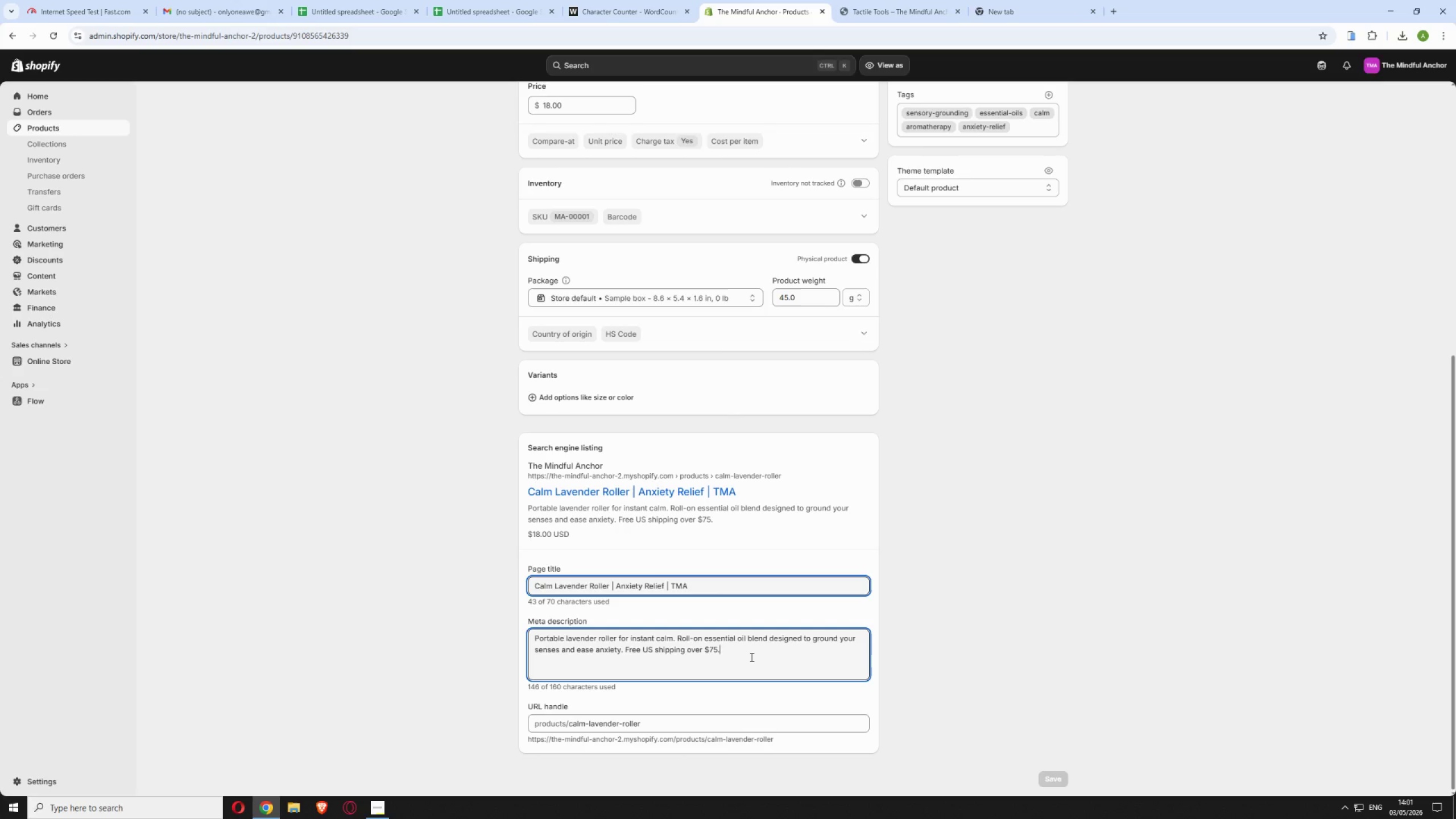 
key(Space)
 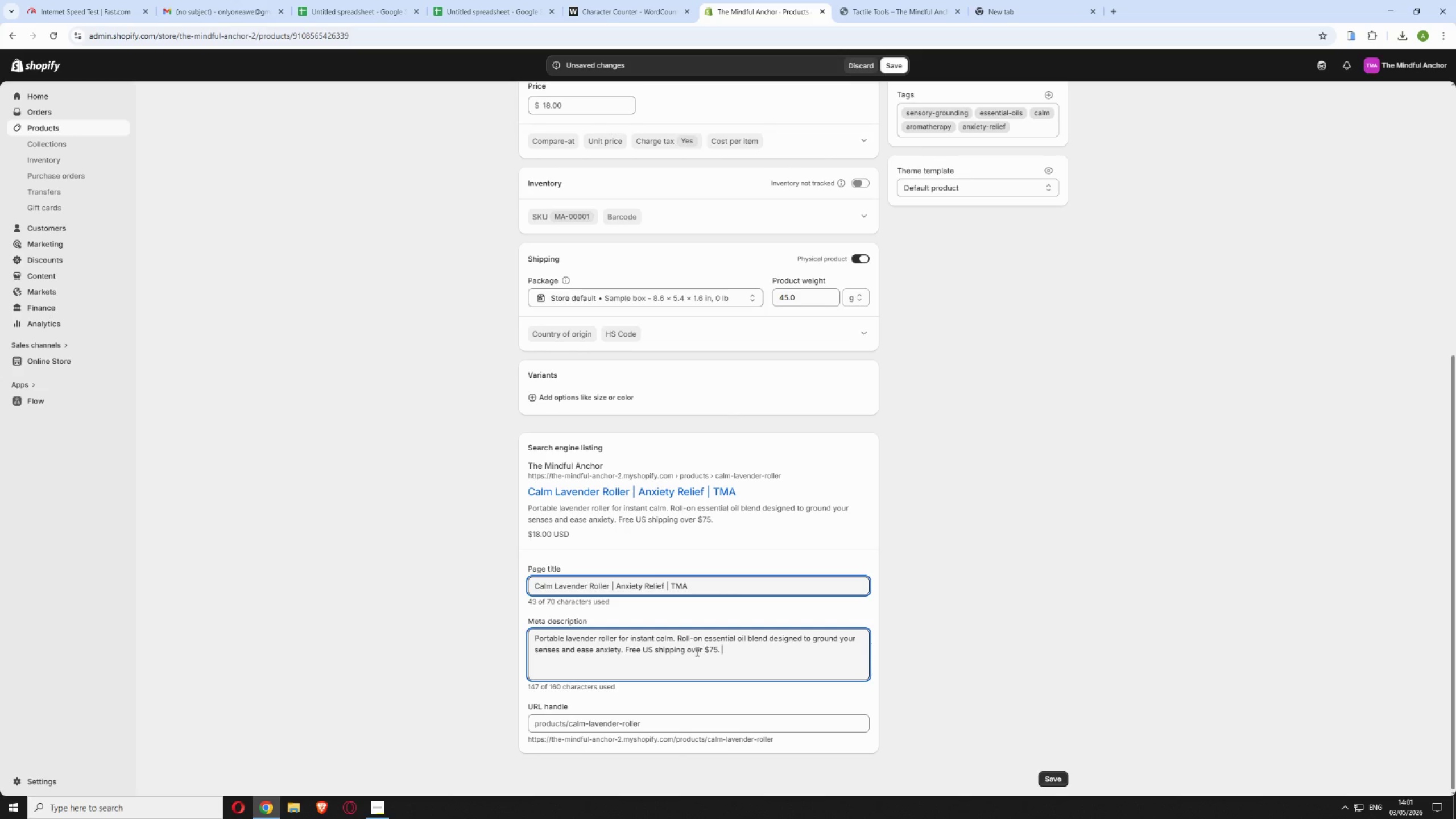 
wait(10.89)
 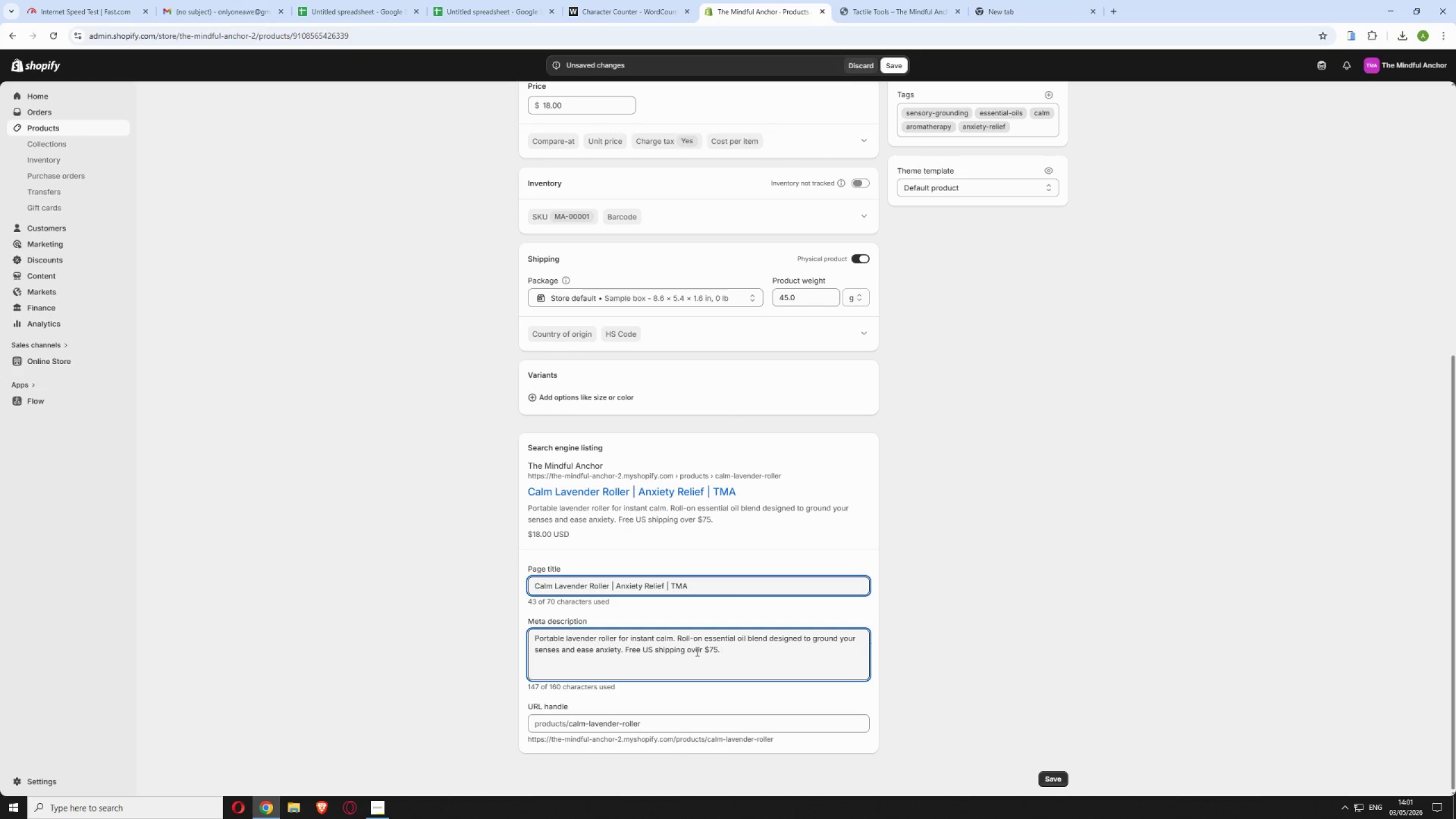 
type(Try it Today)
 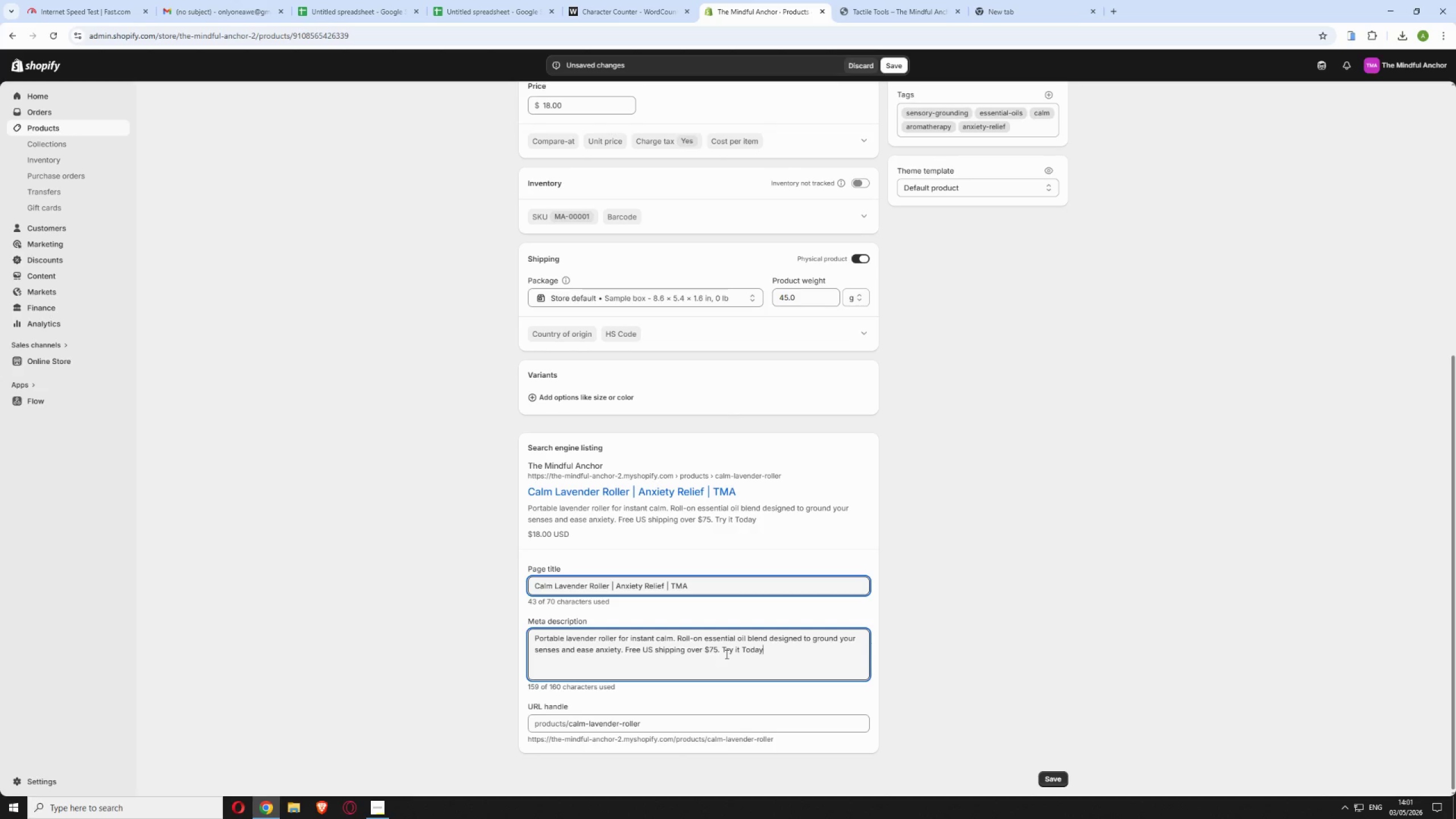 
left_click([1048, 779])
 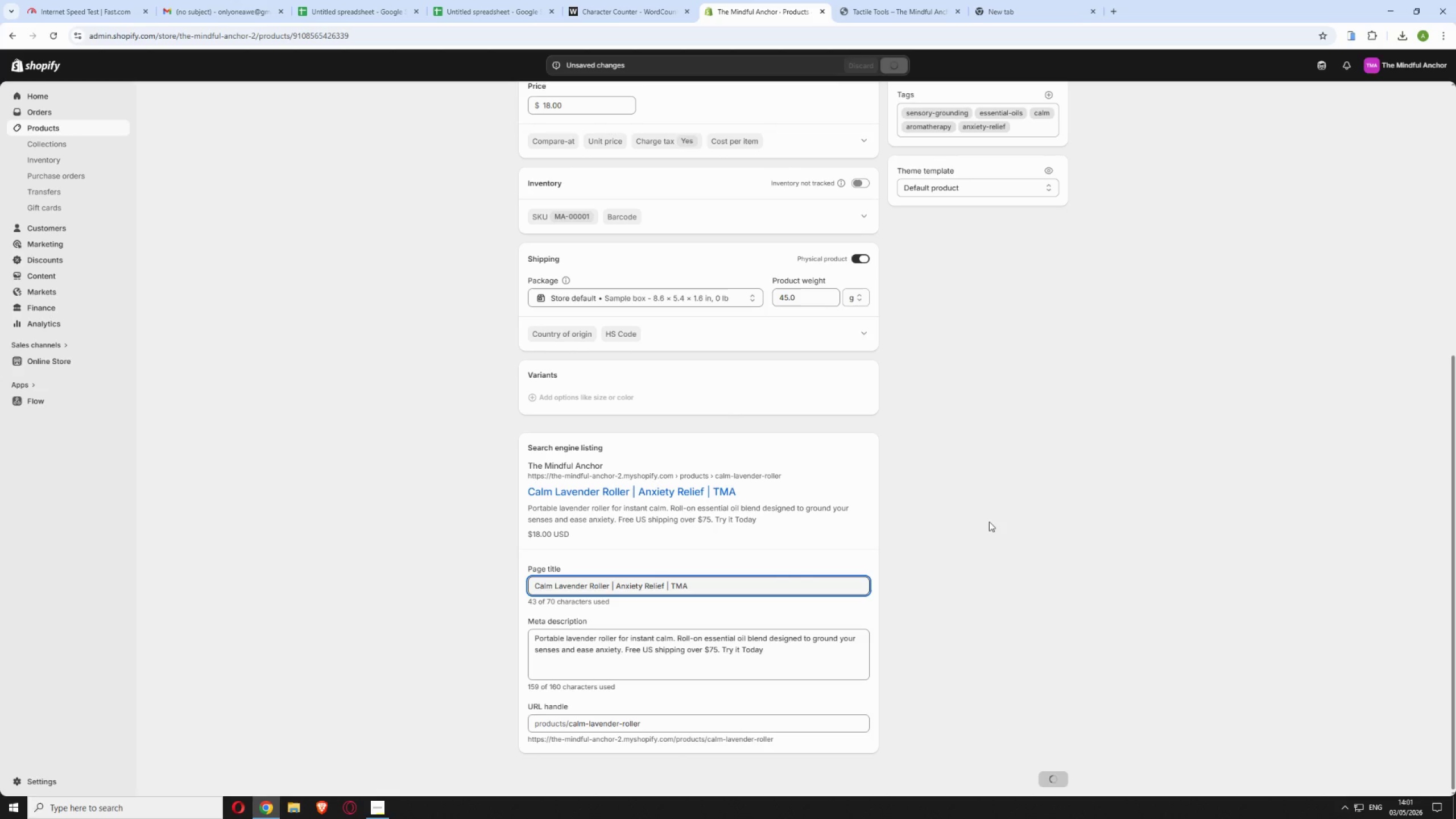 
scroll: coordinate [896, 436], scroll_direction: up, amount: 18.0
 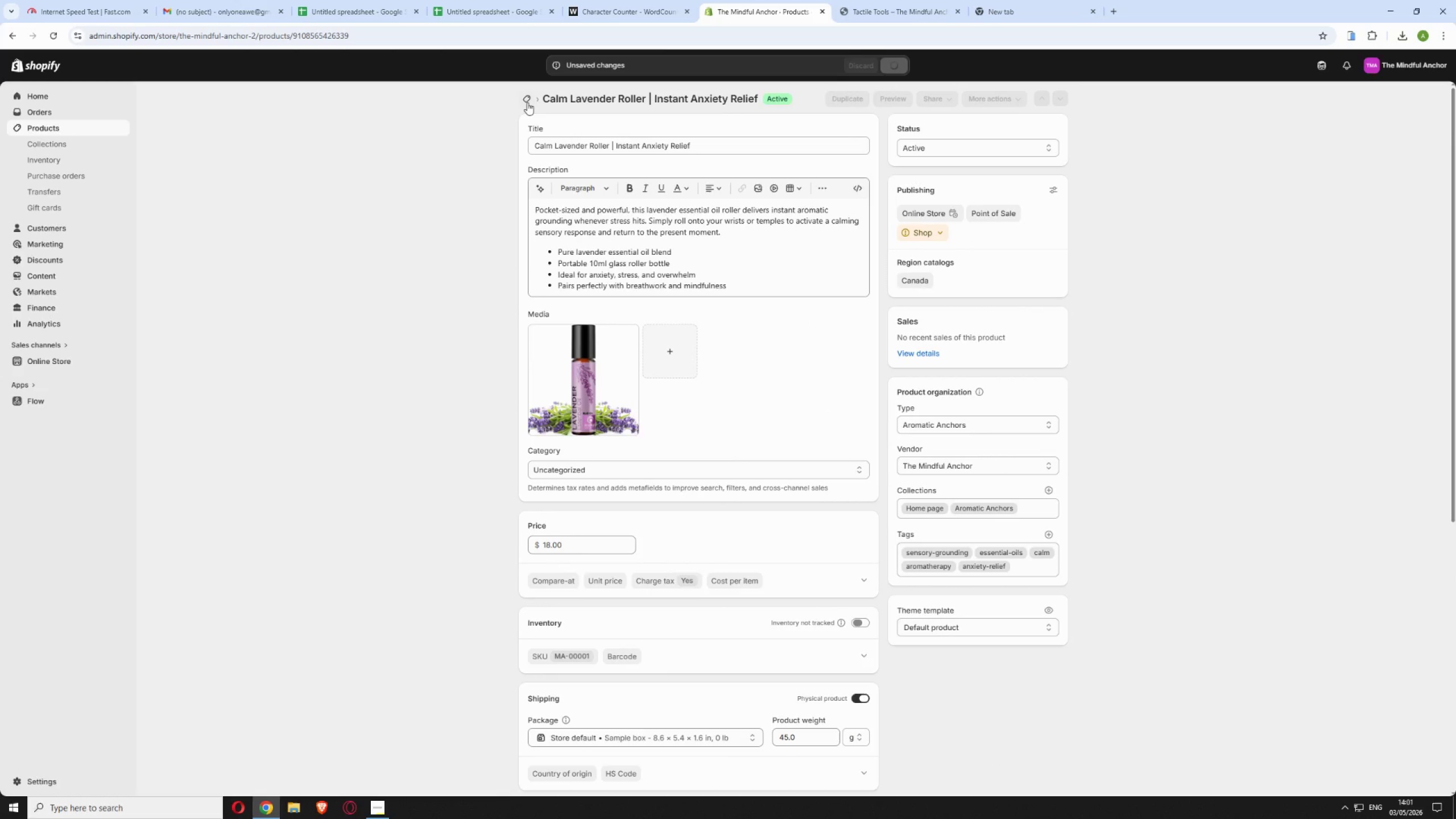 
left_click([525, 102])
 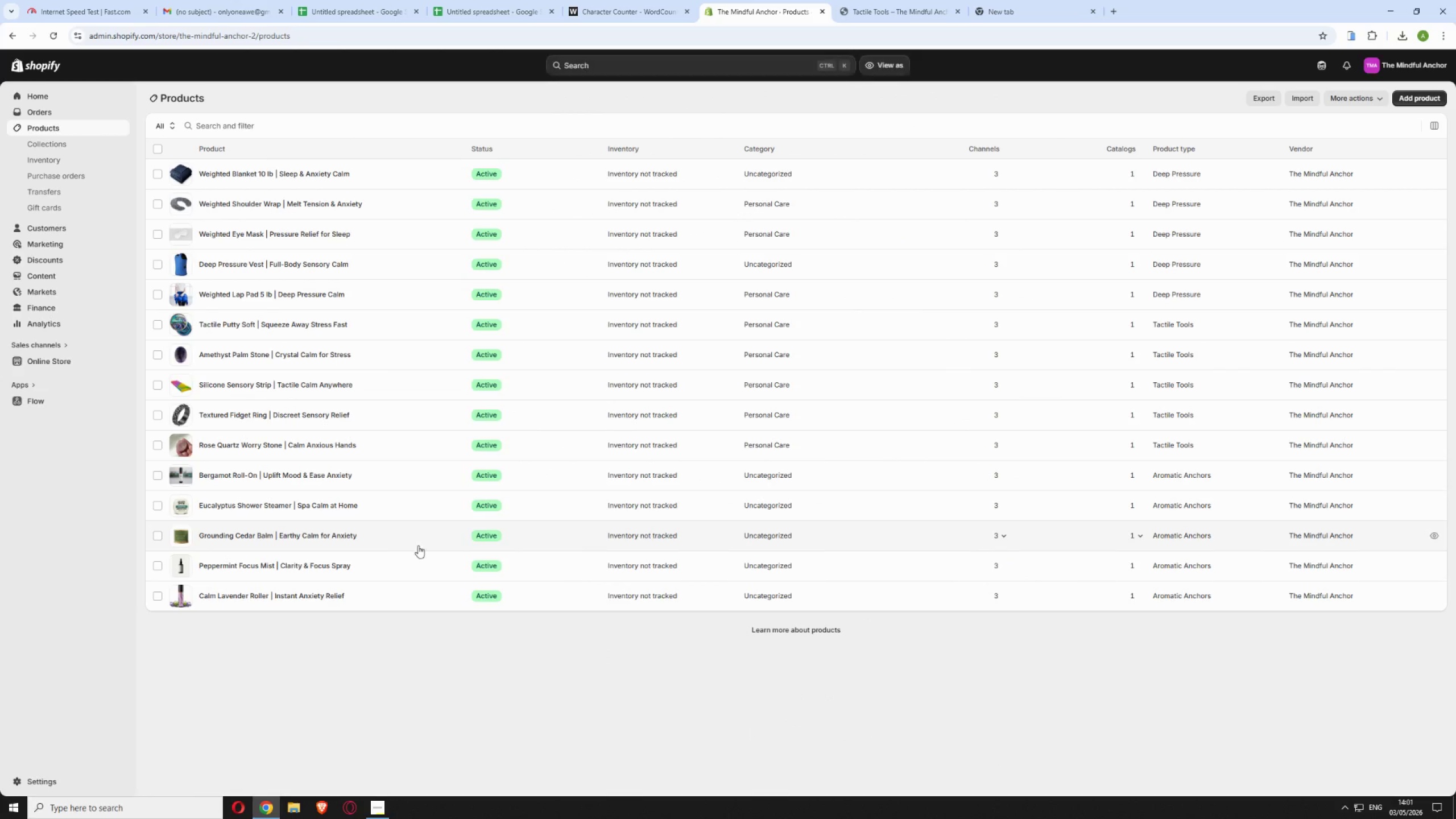 
left_click([411, 565])
 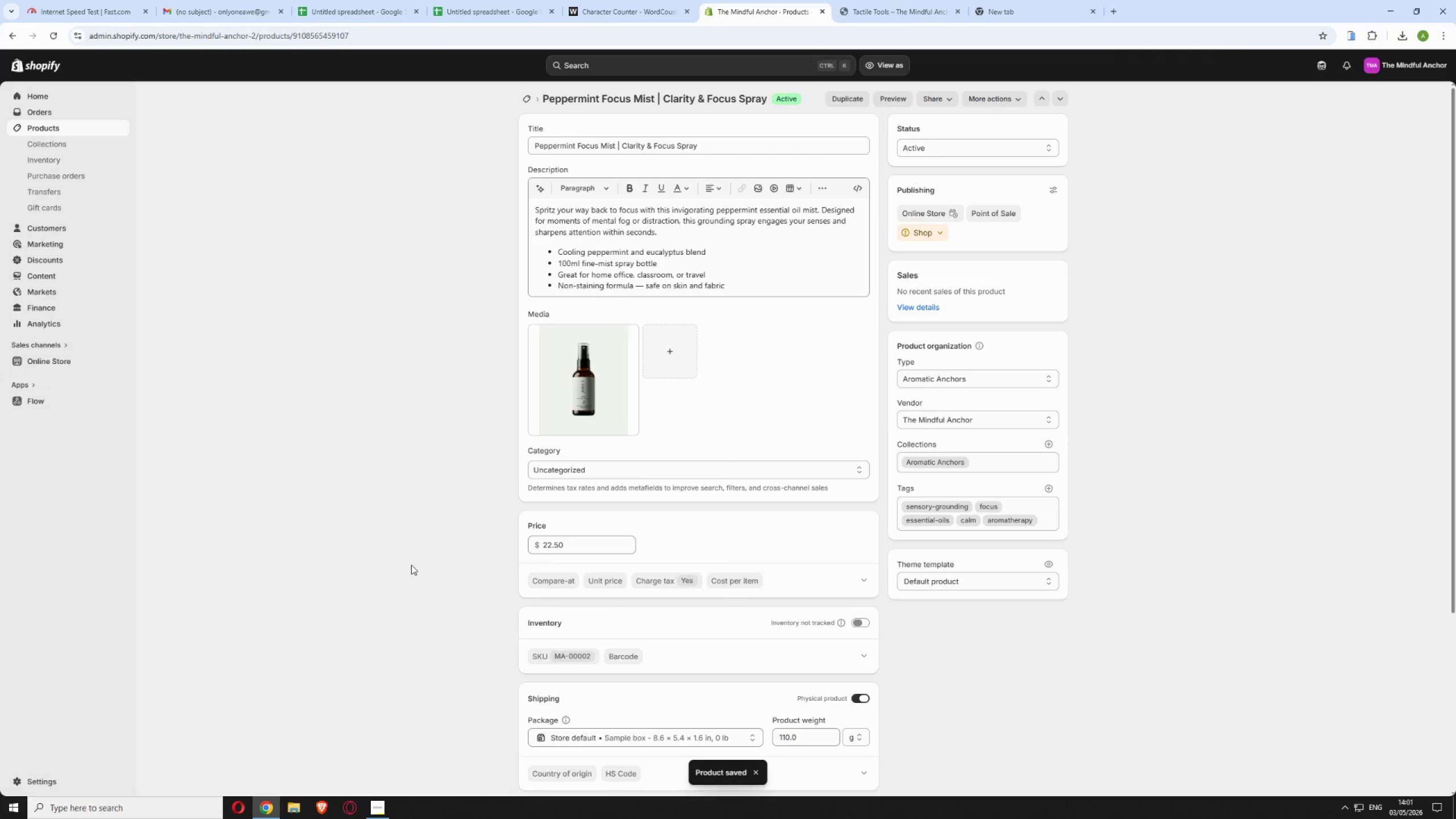 
scroll: coordinate [719, 604], scroll_direction: down, amount: 10.0
 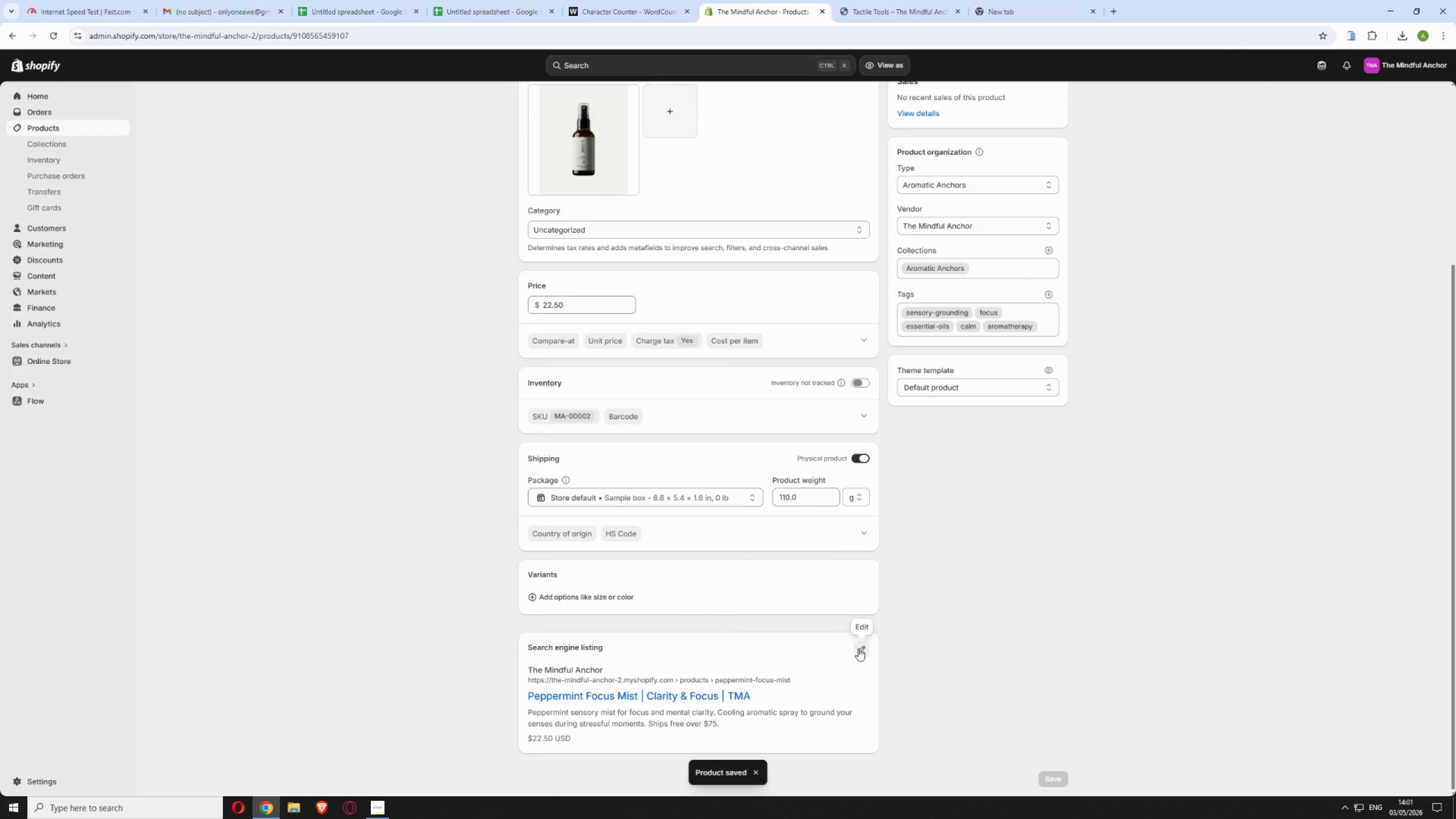 
left_click([859, 648])
 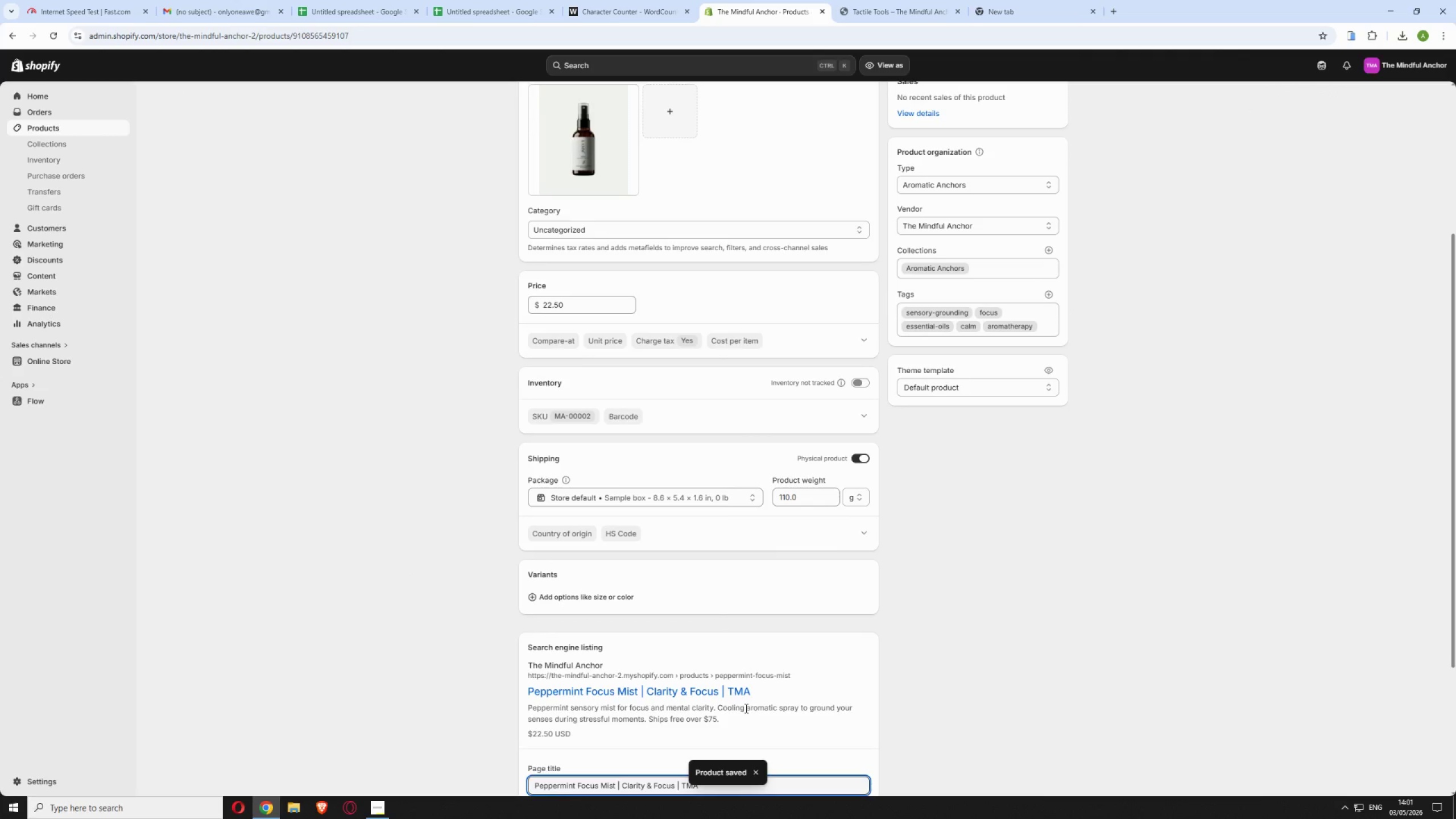 
scroll: coordinate [741, 708], scroll_direction: down, amount: 5.0
 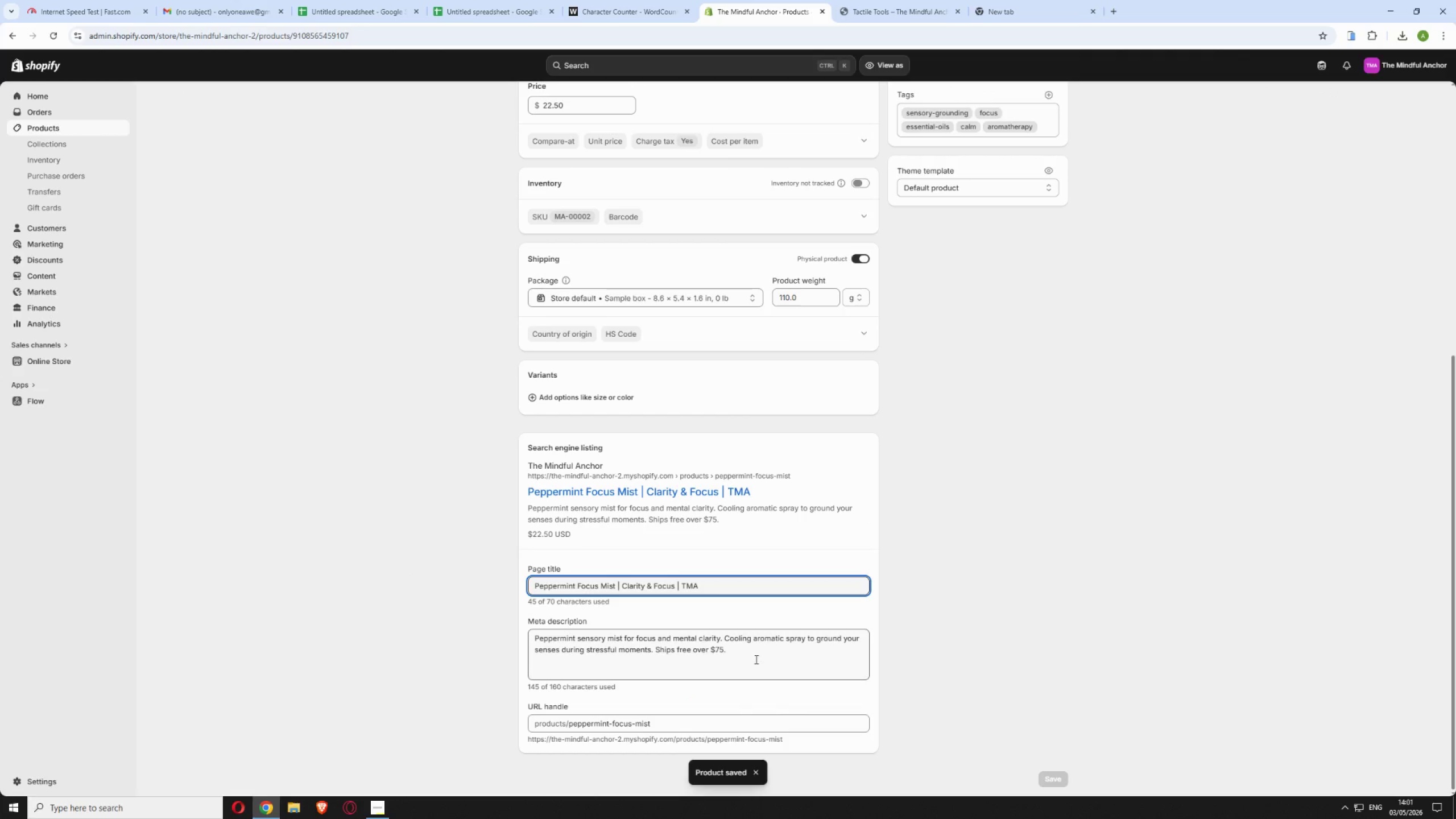 
left_click([754, 656])
 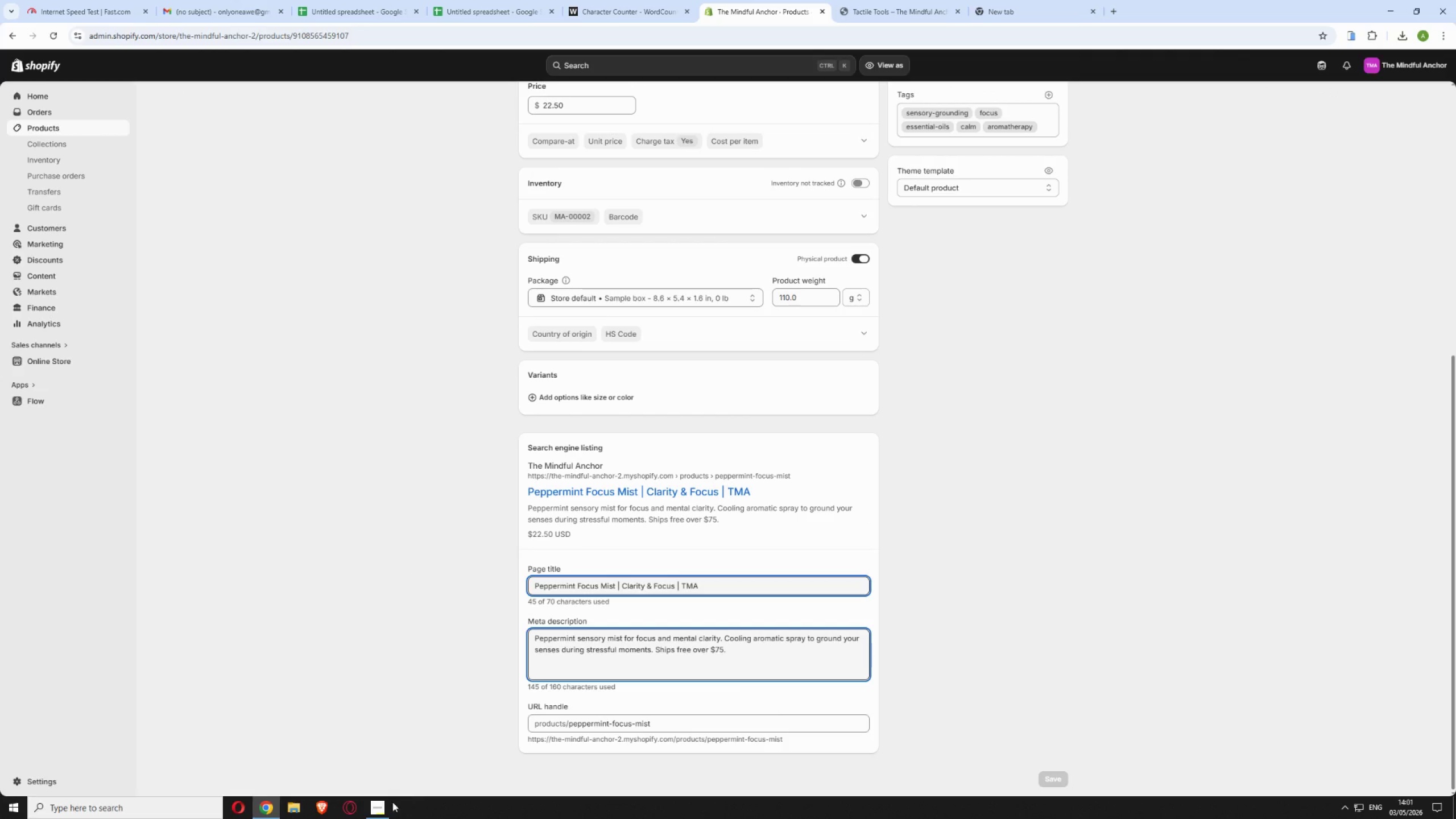 
left_click([387, 804])